 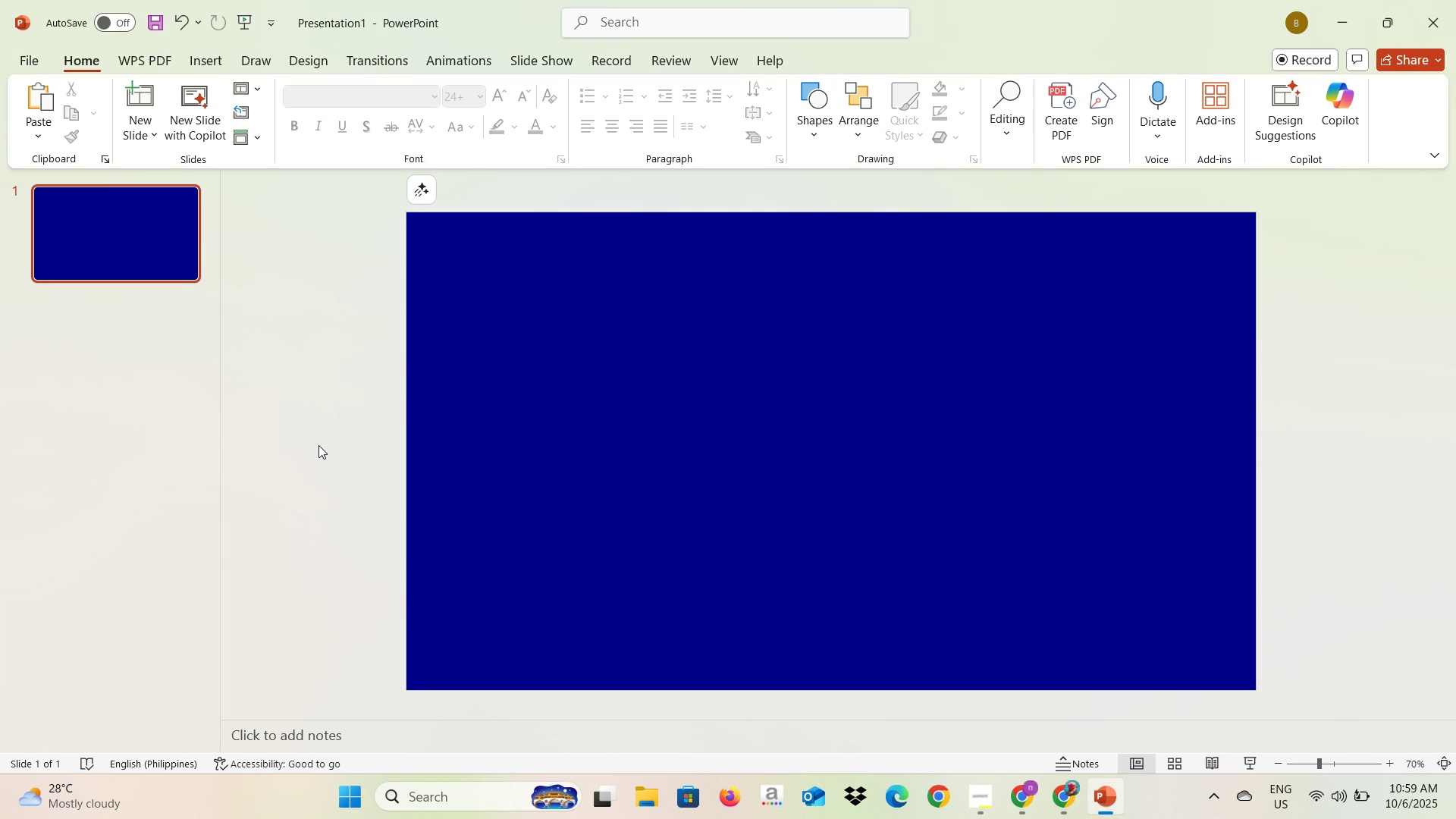 
key(Control+V)
 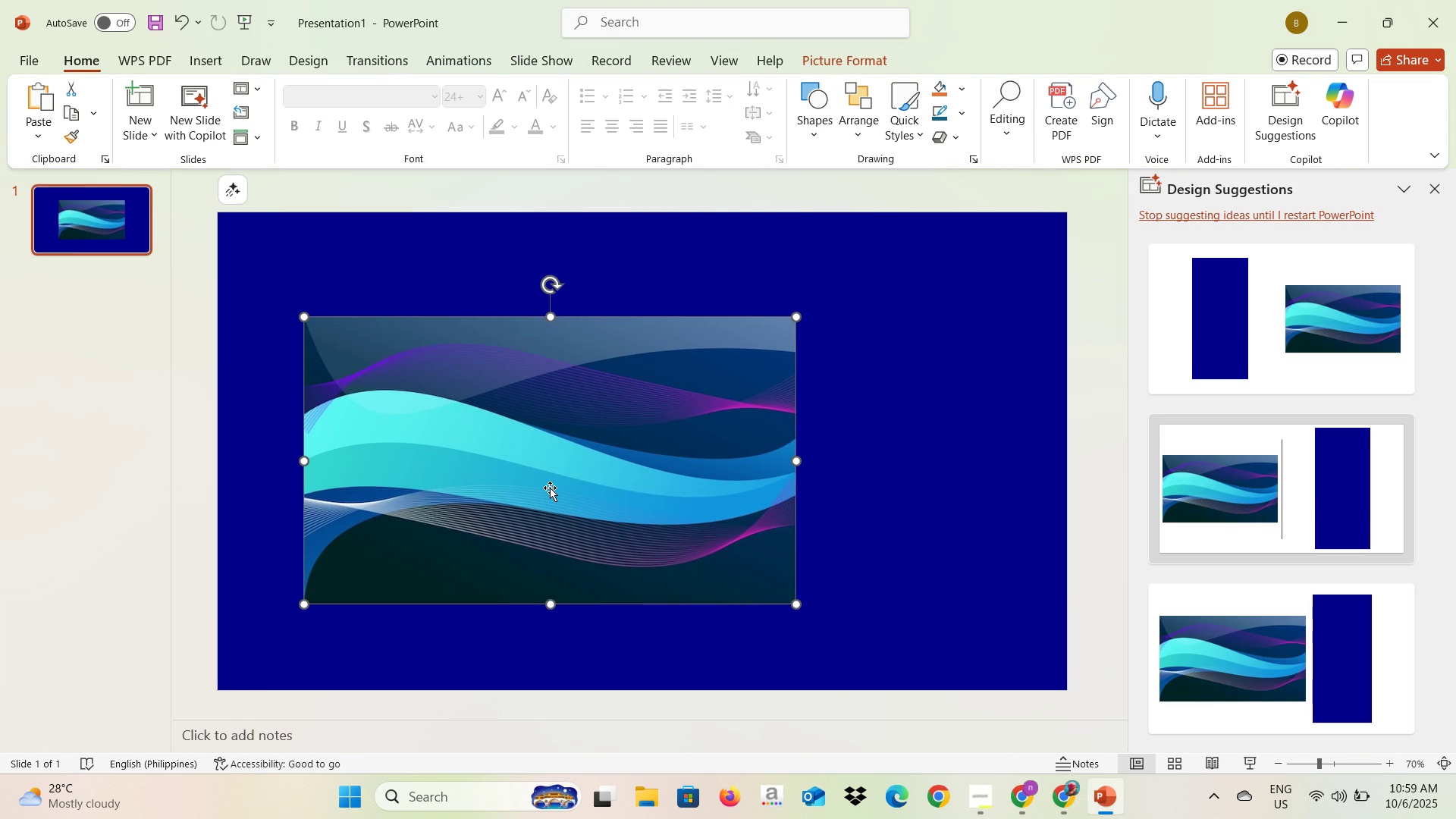 
wait(5.05)
 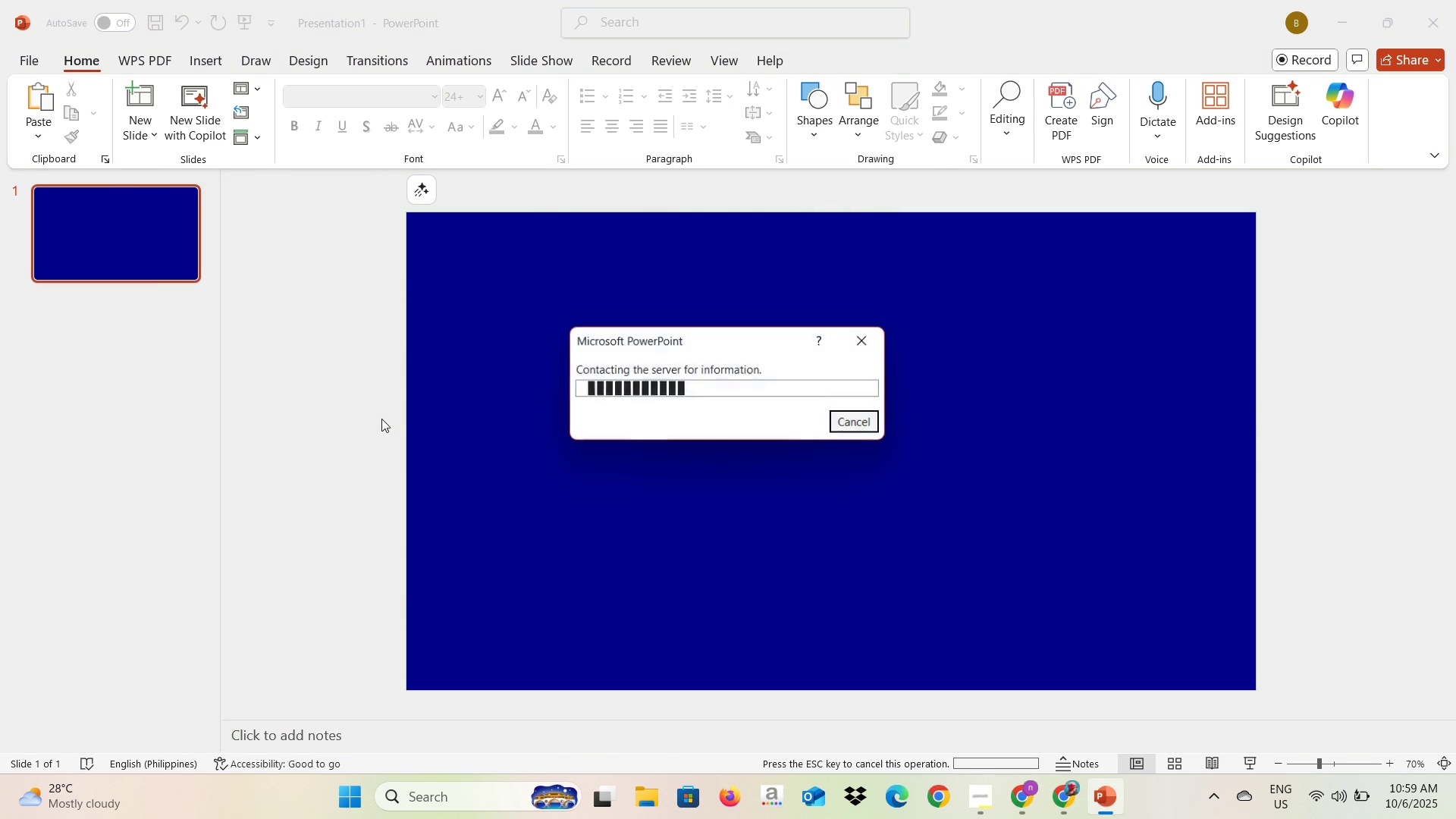 
left_click([1442, 185])
 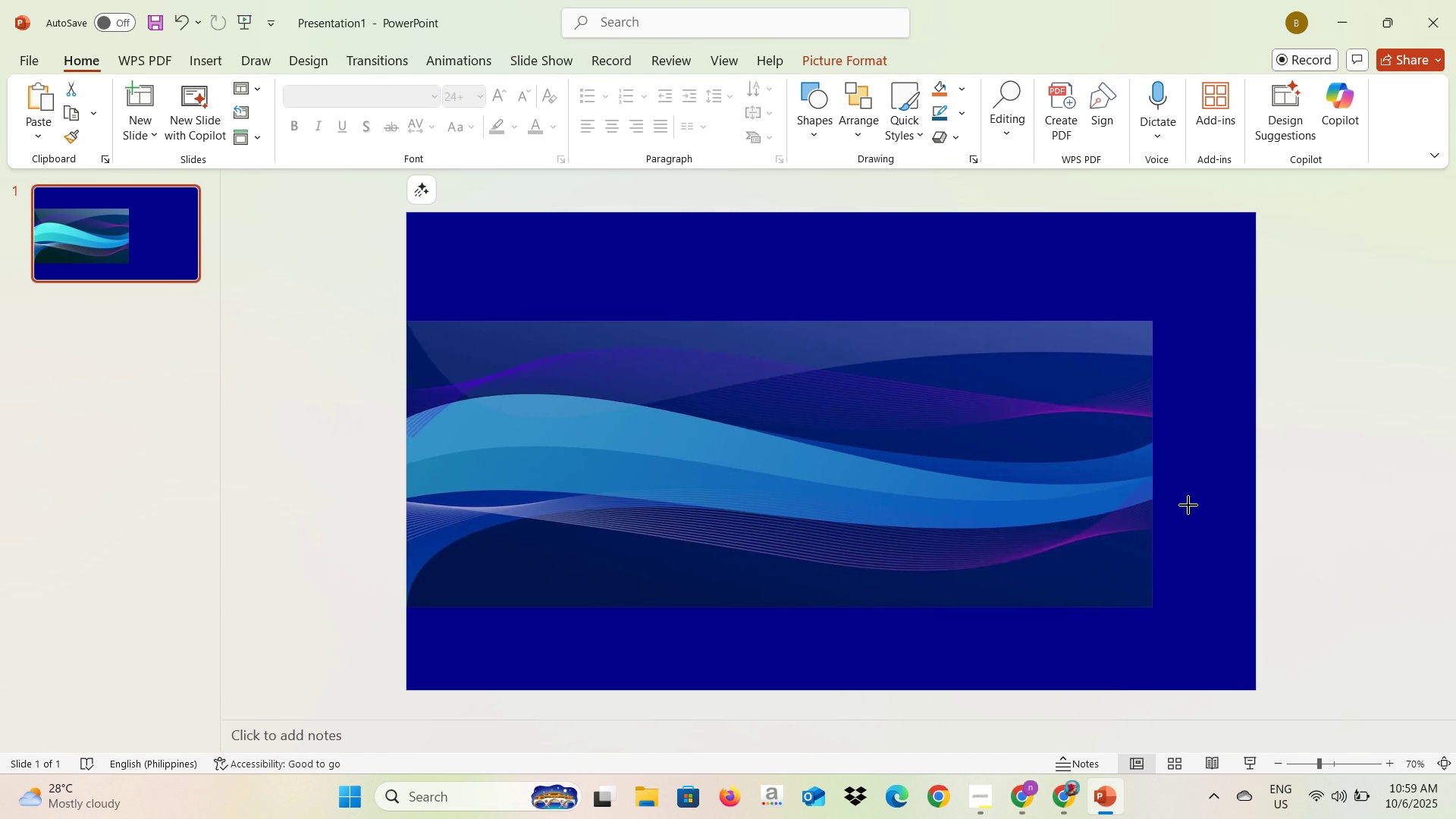 
wait(5.15)
 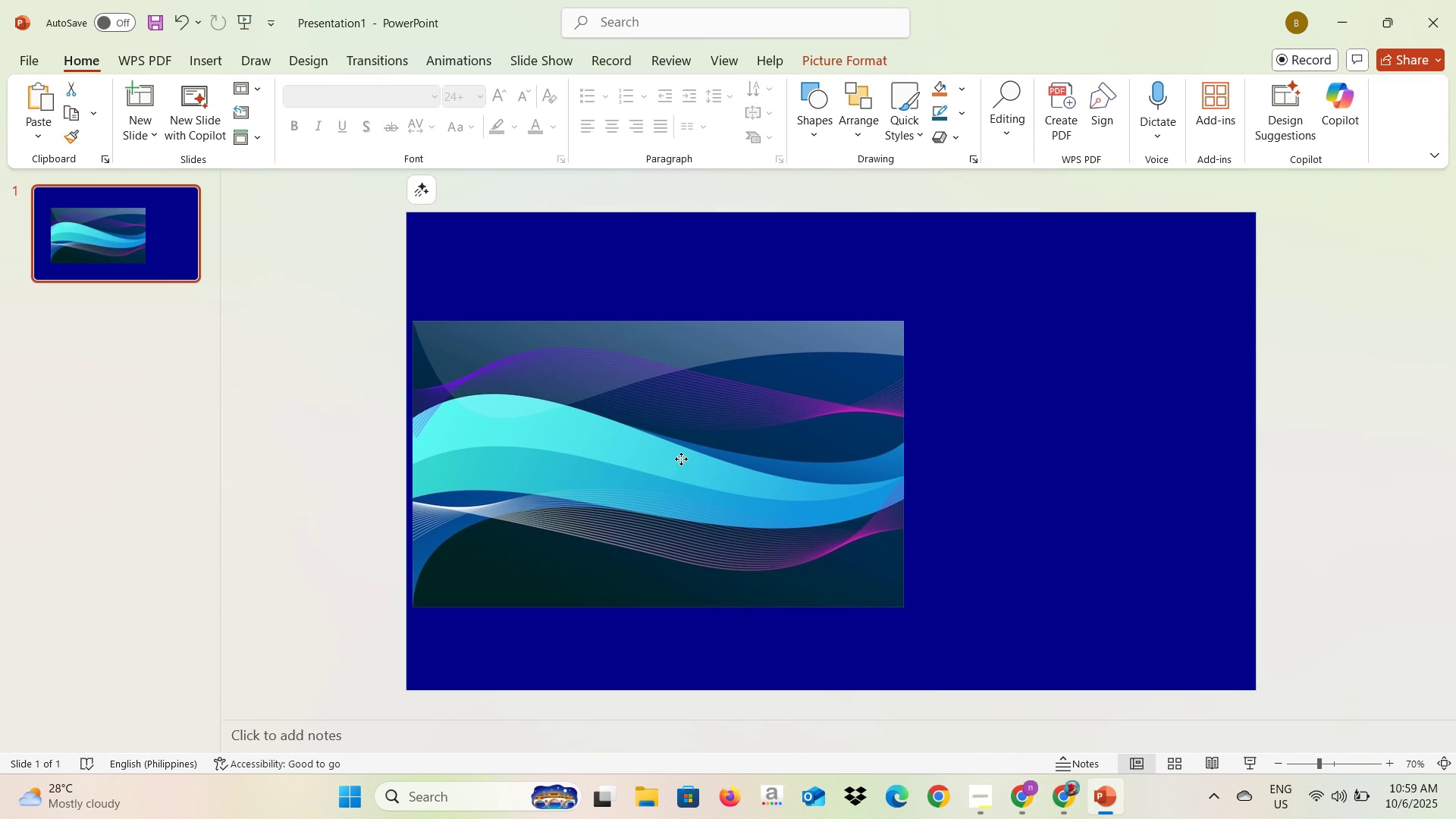 
left_click([1330, 459])
 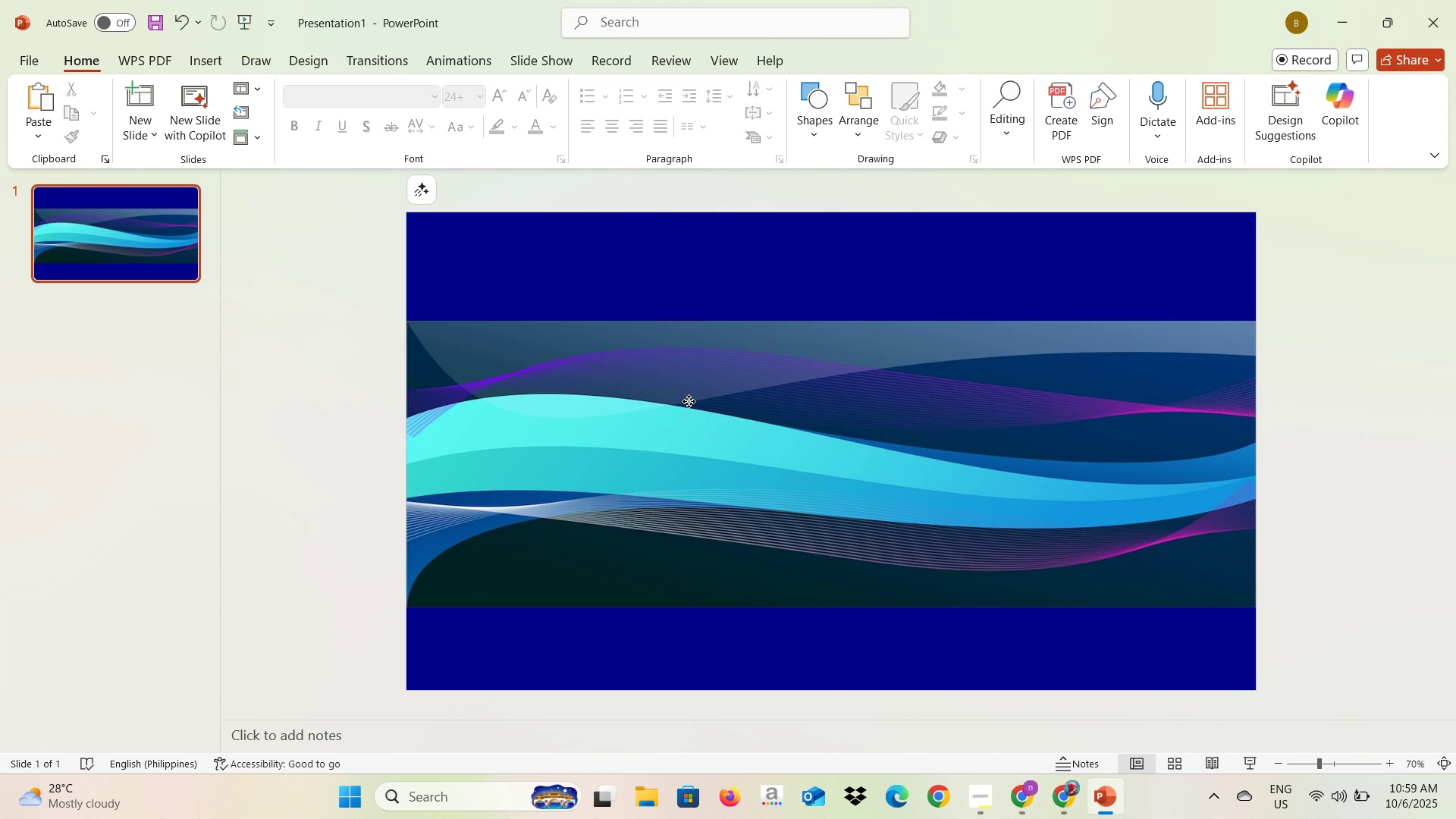 
left_click([689, 401])
 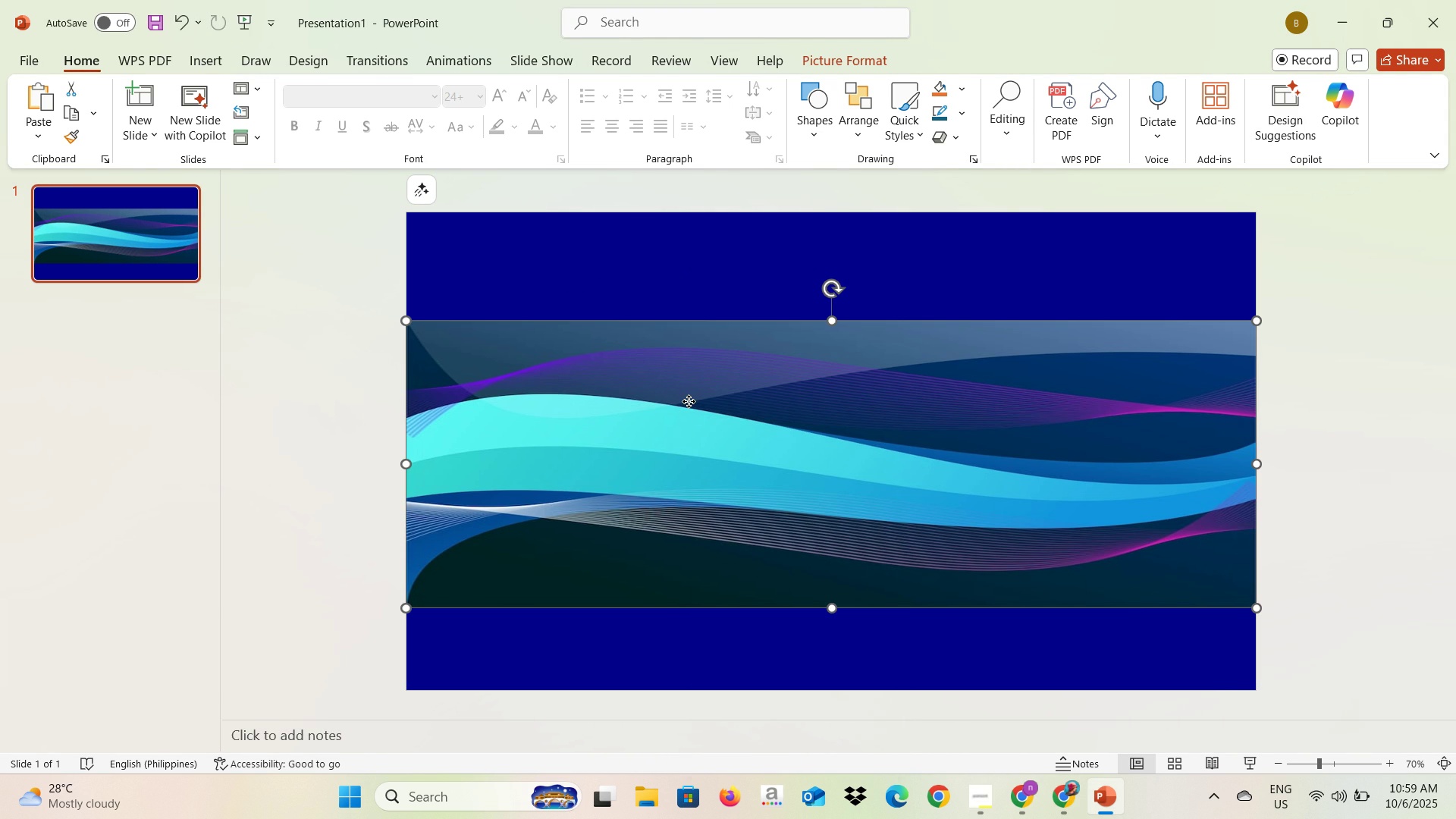 
right_click([689, 401])
 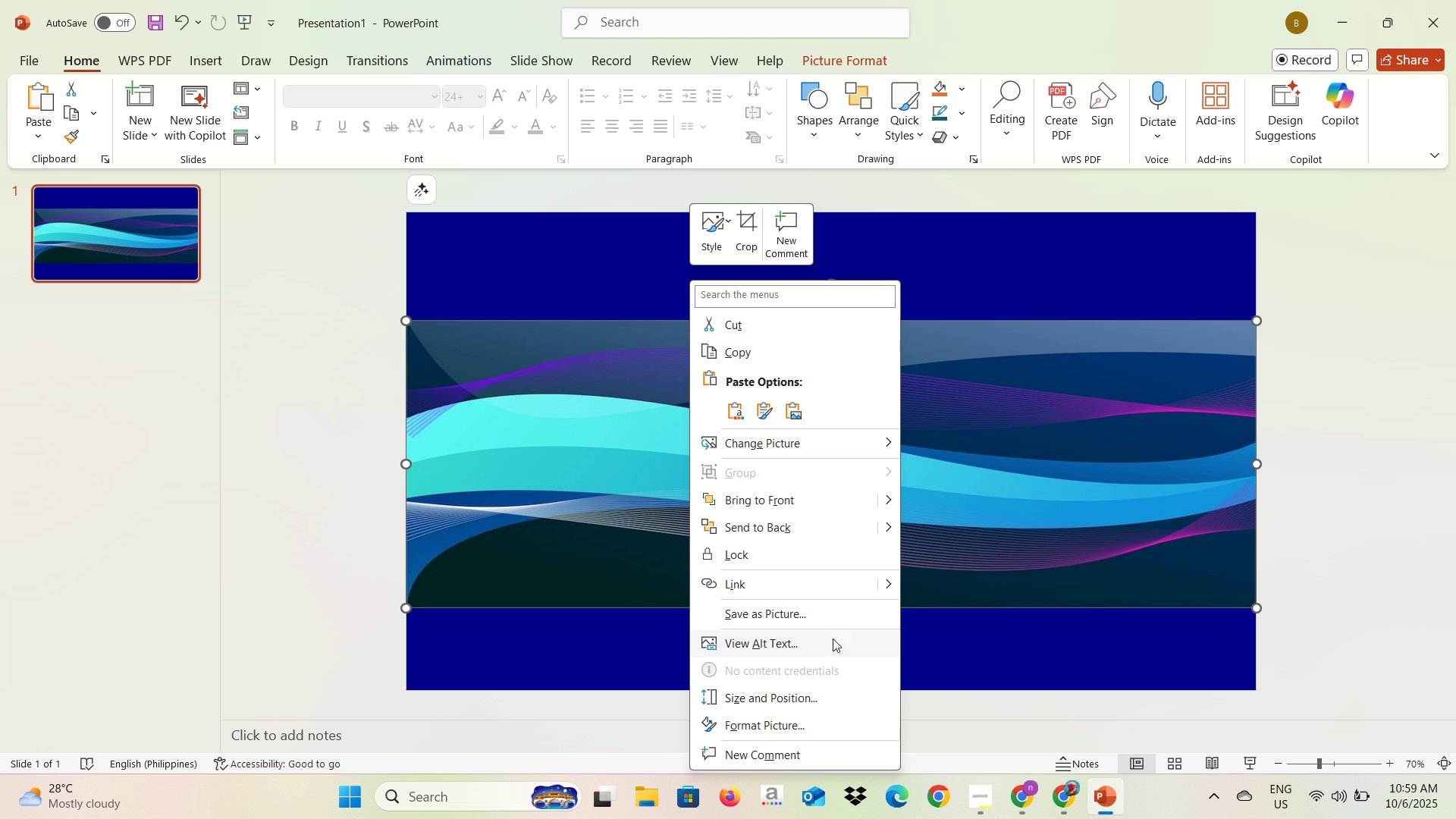 
wait(7.36)
 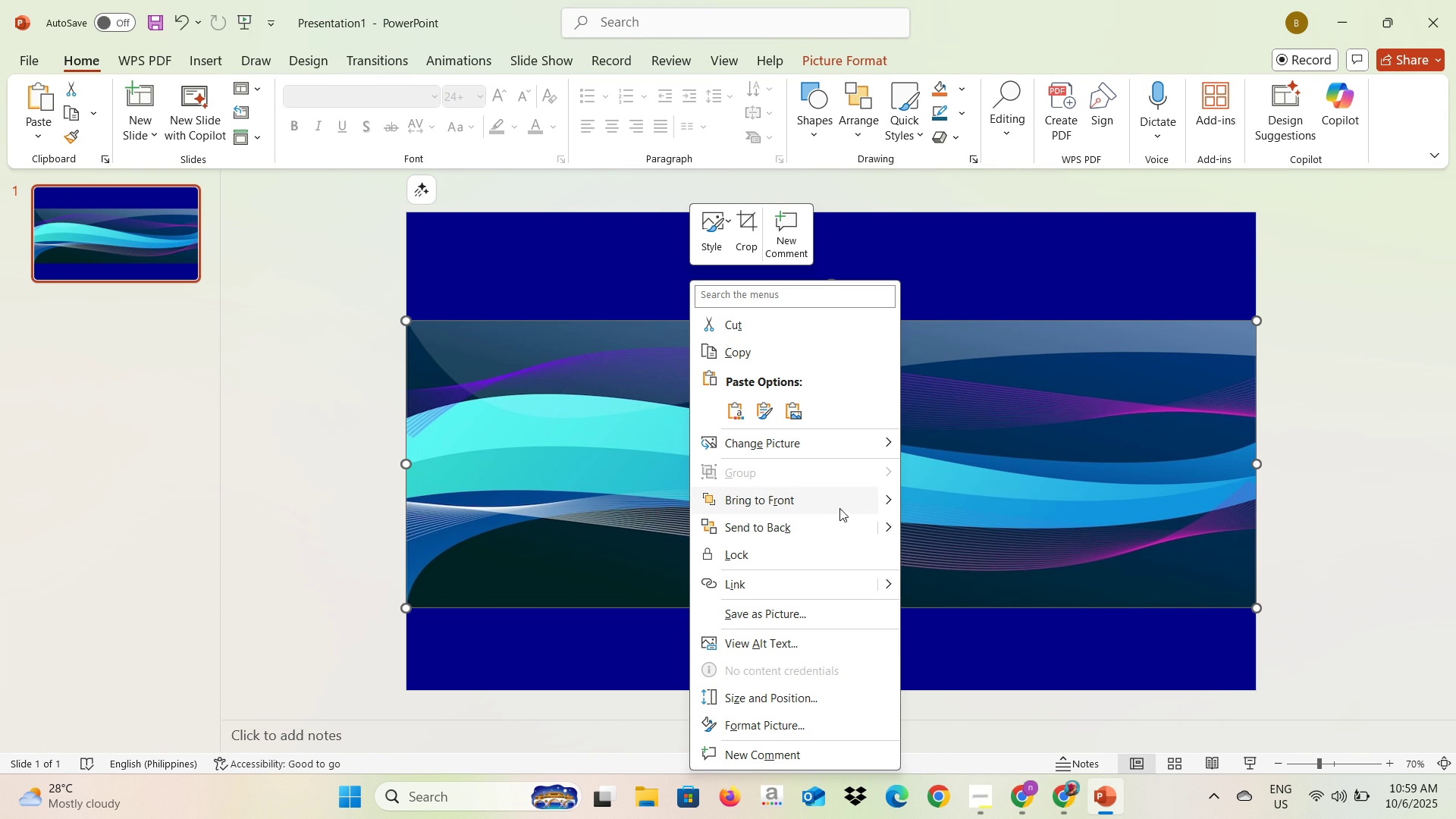 
left_click([1298, 522])
 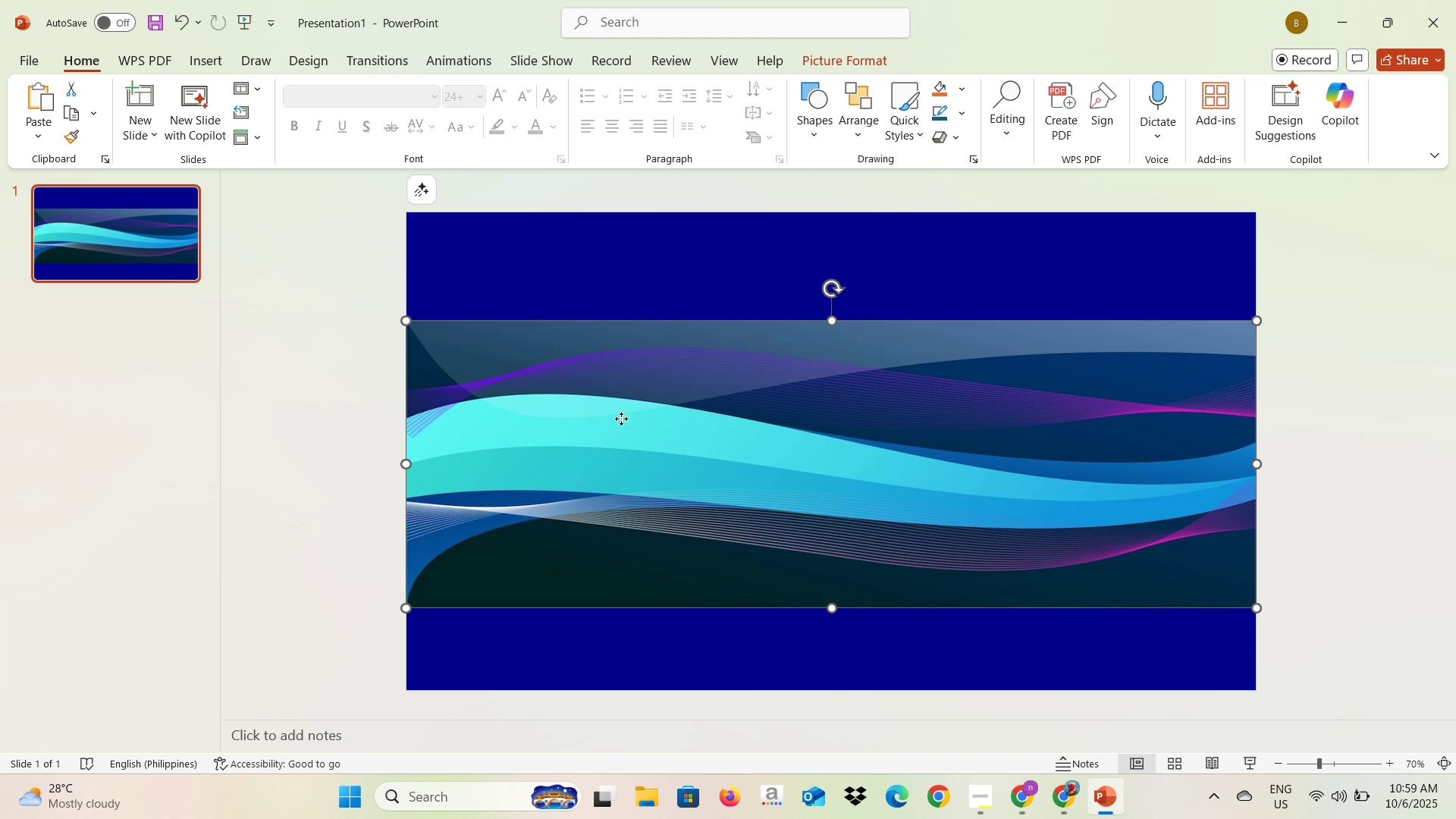 
right_click([621, 419])
 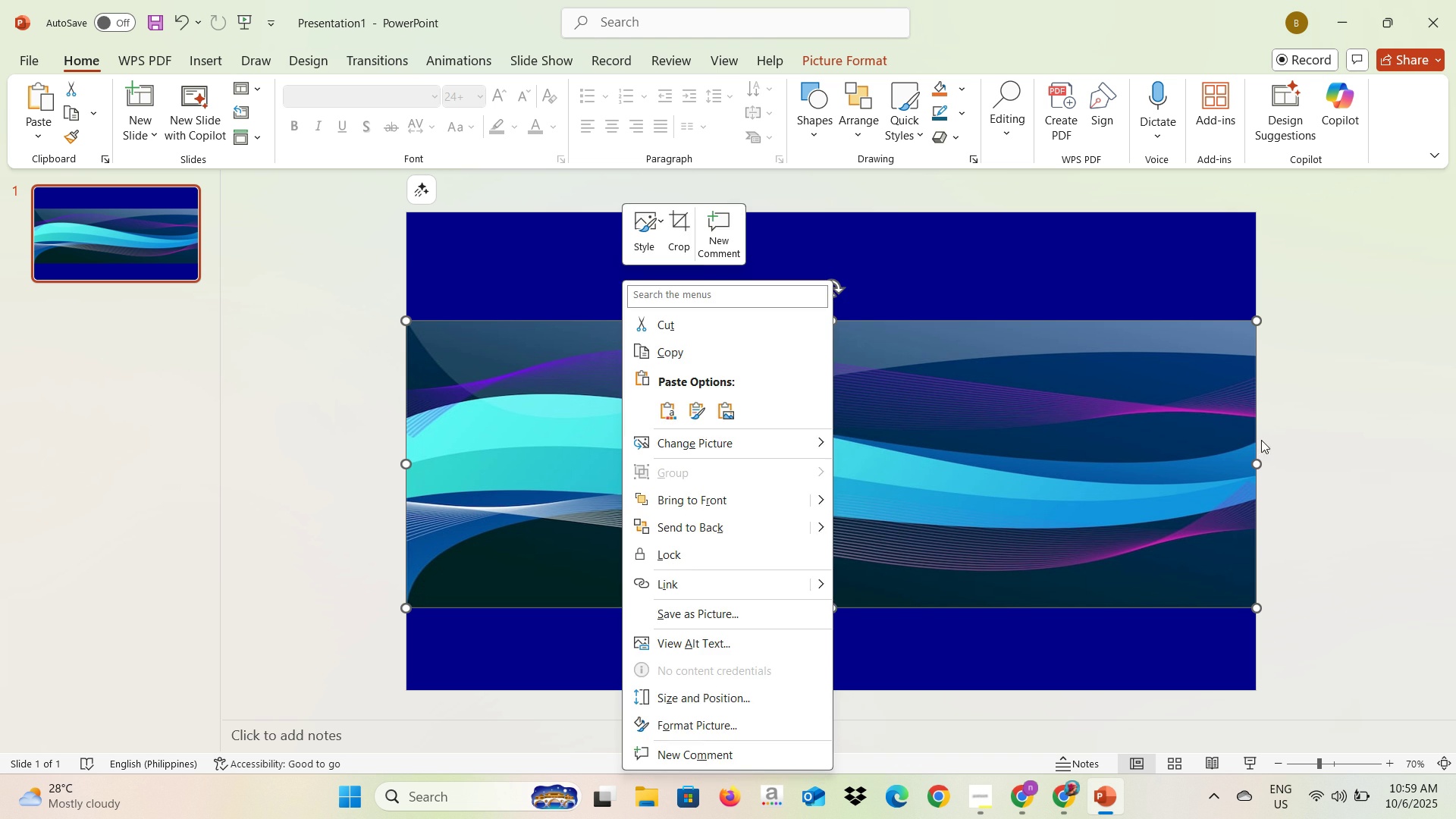 
left_click([1296, 447])
 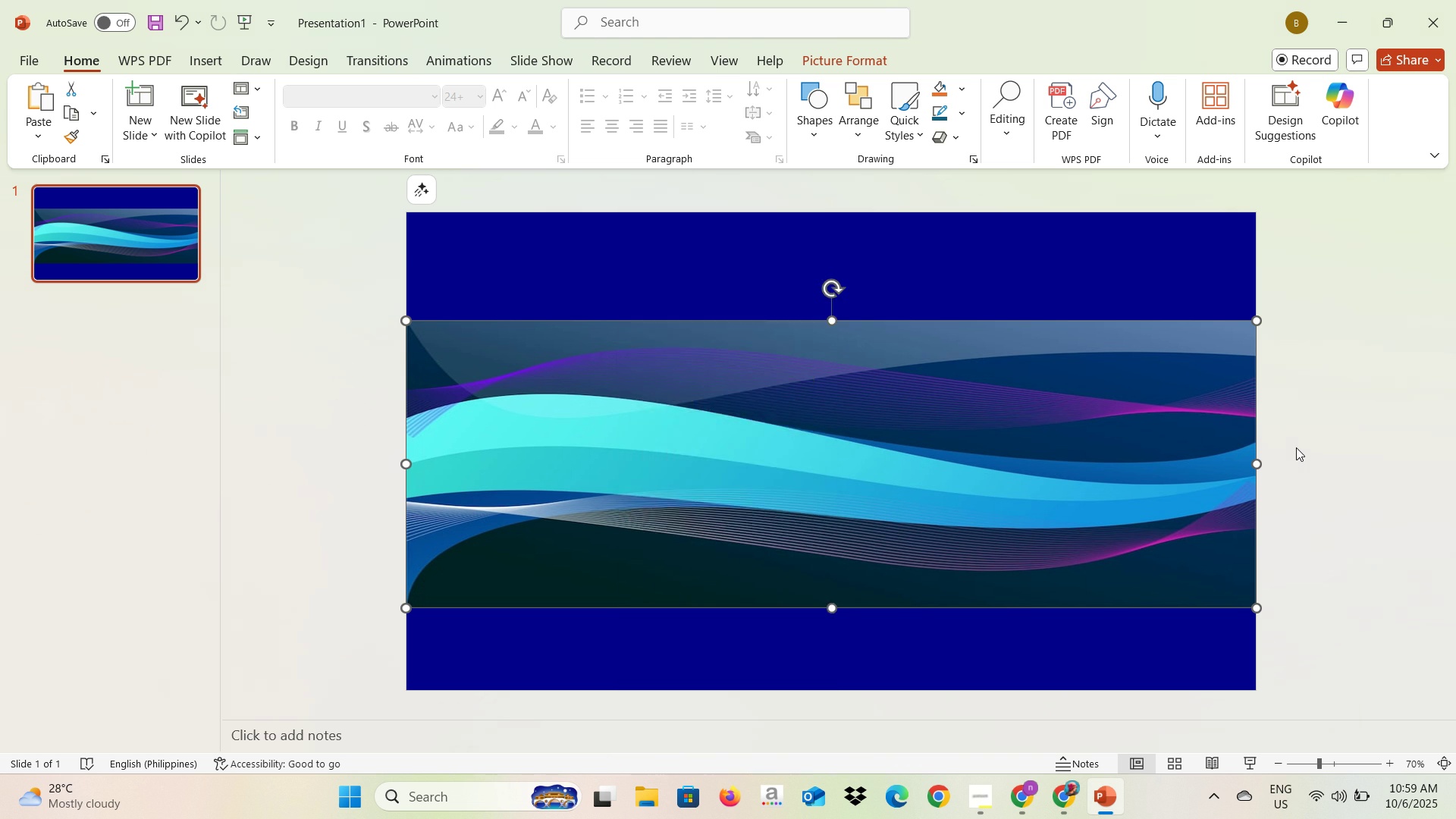 
key(Alt+AltLeft)
 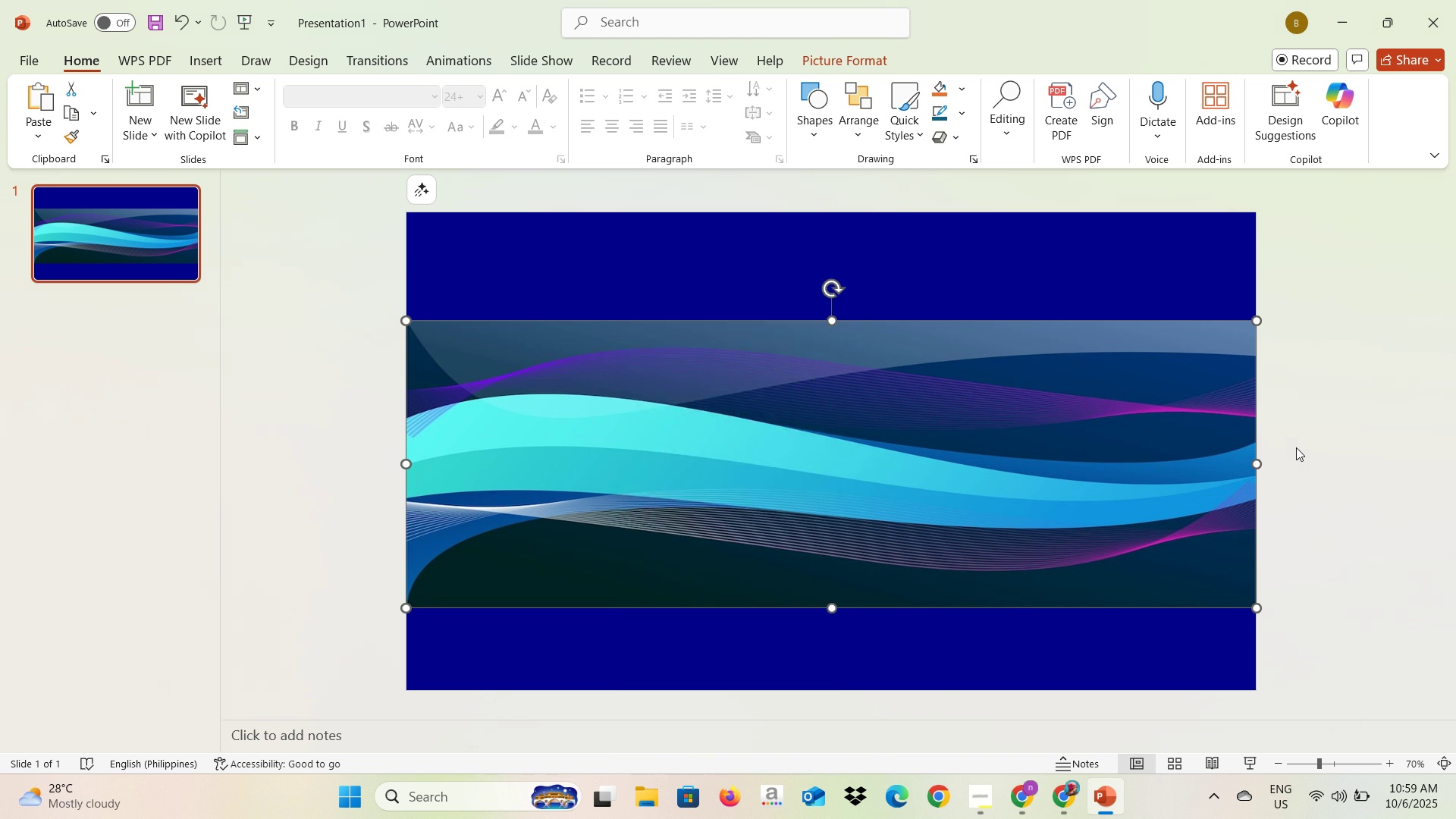 
key(Alt+Tab)
 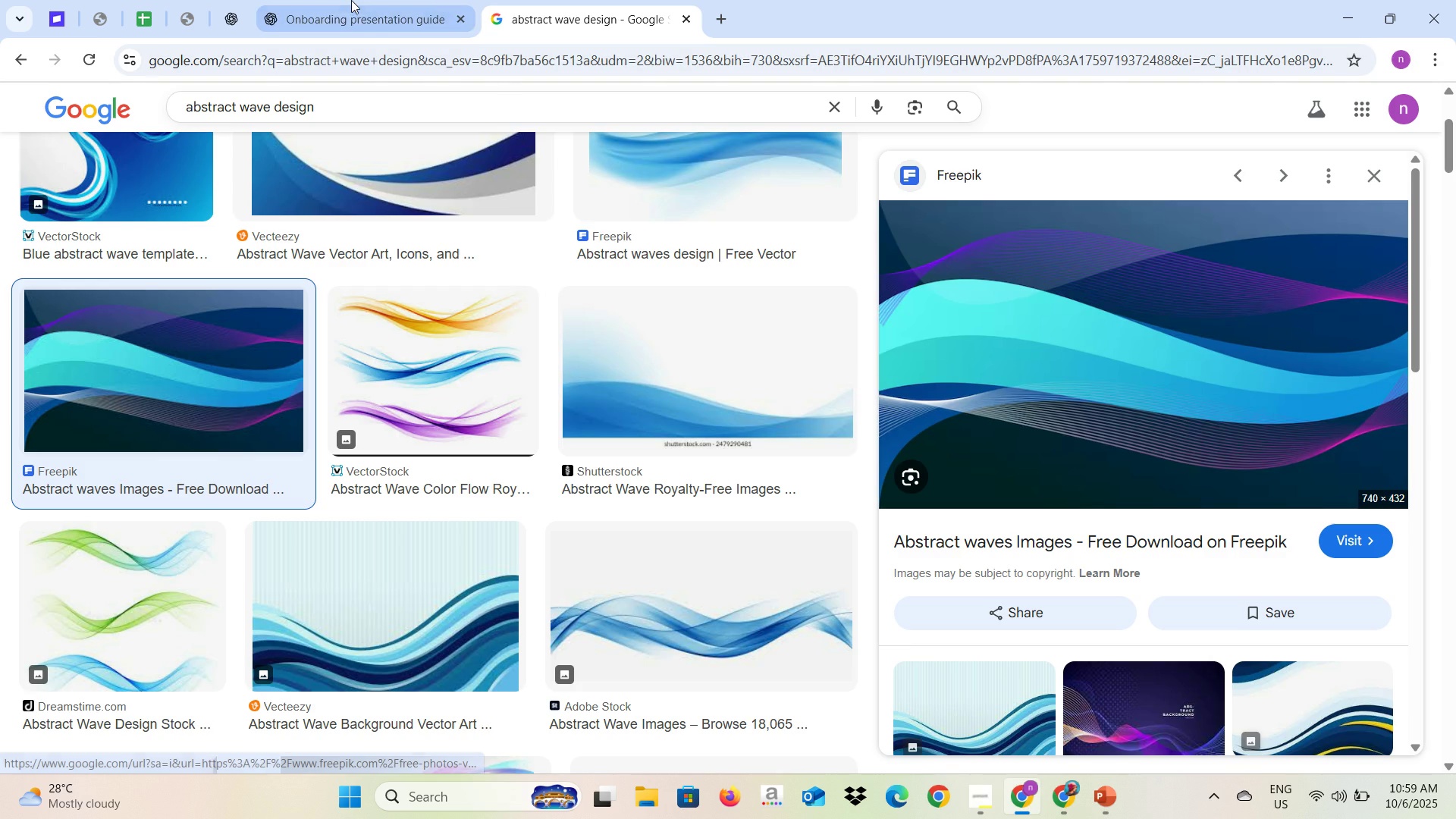 
key(Alt+AltLeft)
 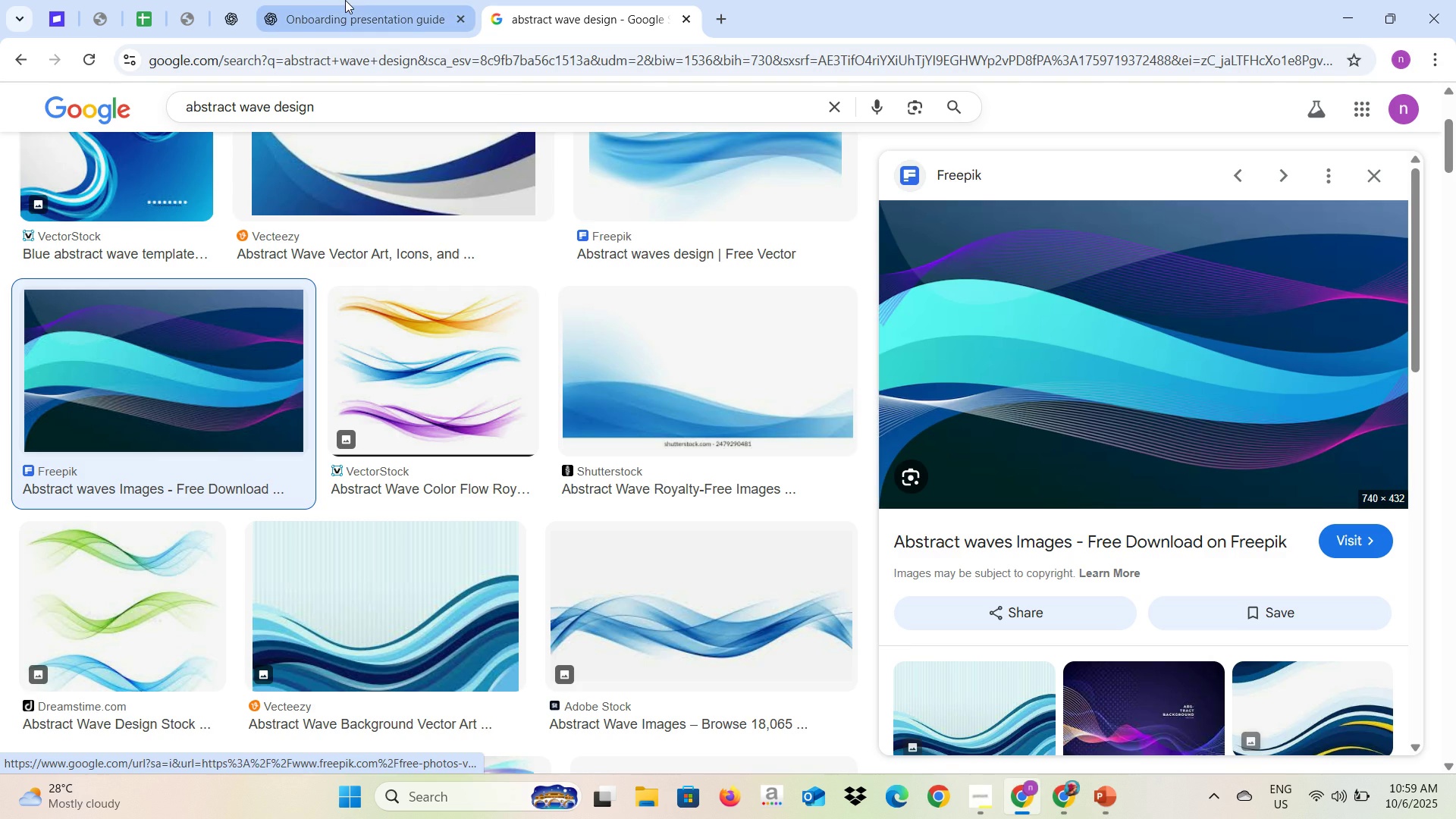 
key(Alt+Tab)
 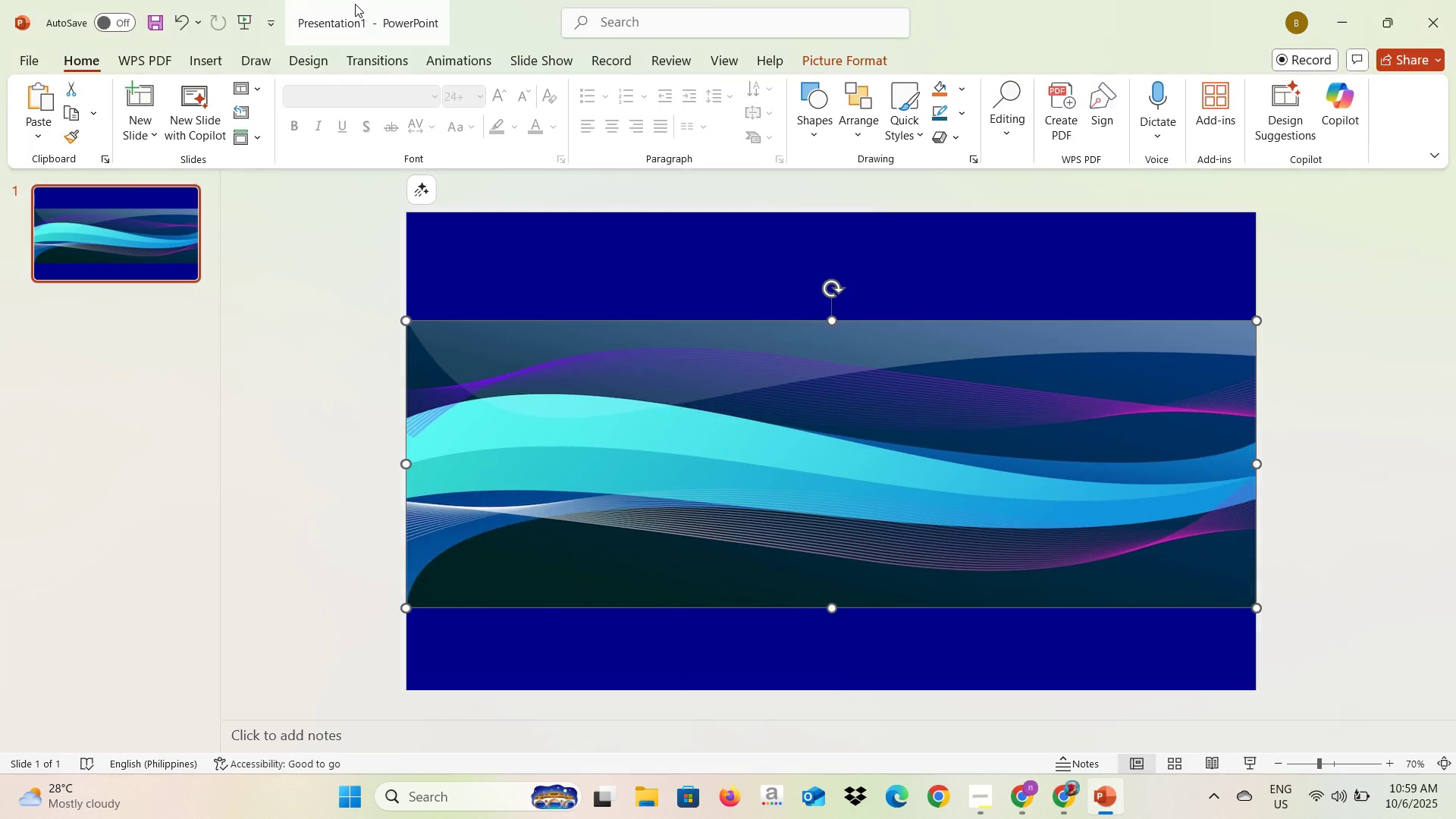 
key(Alt+AltLeft)
 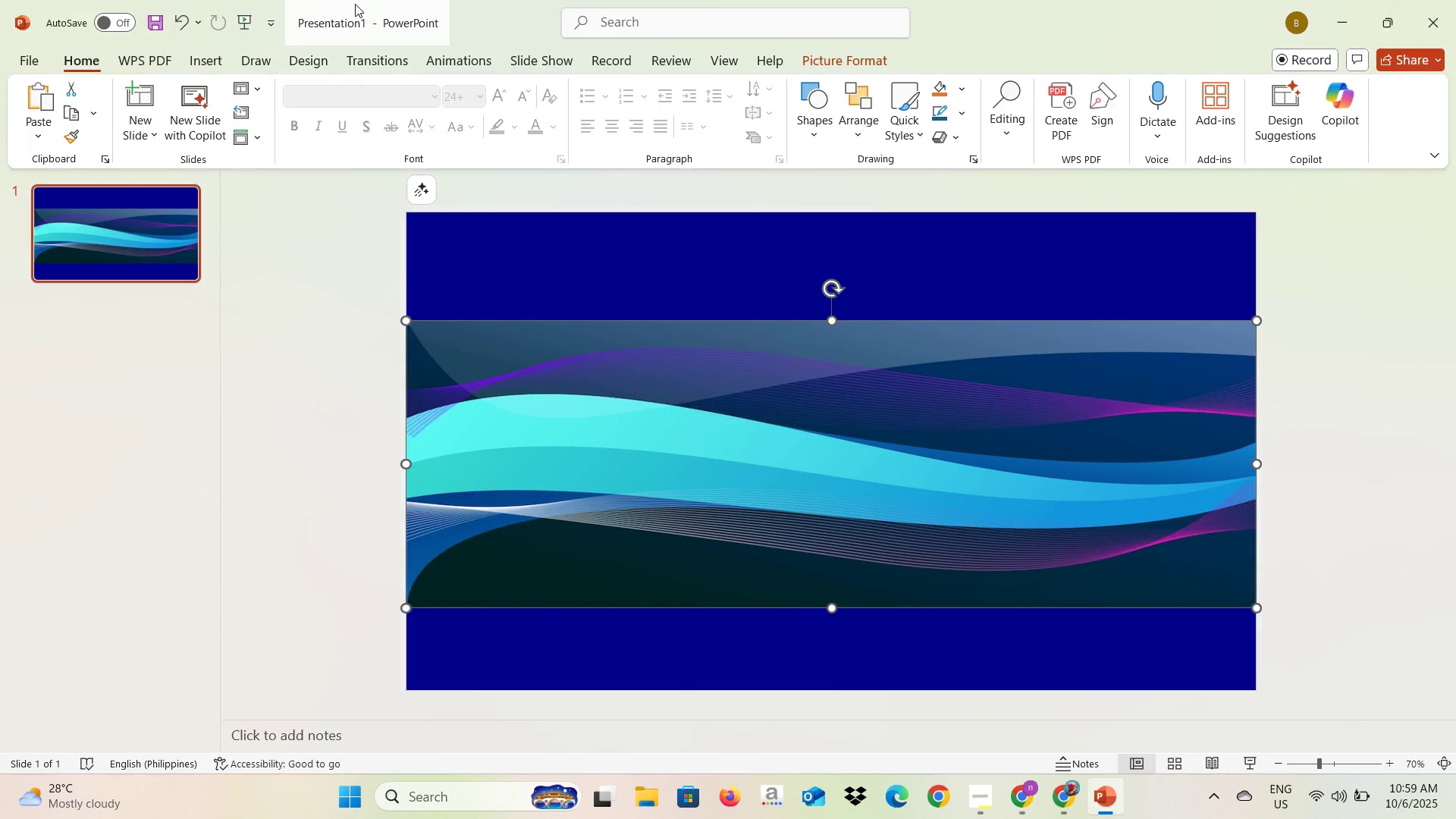 
key(Alt+Tab)
 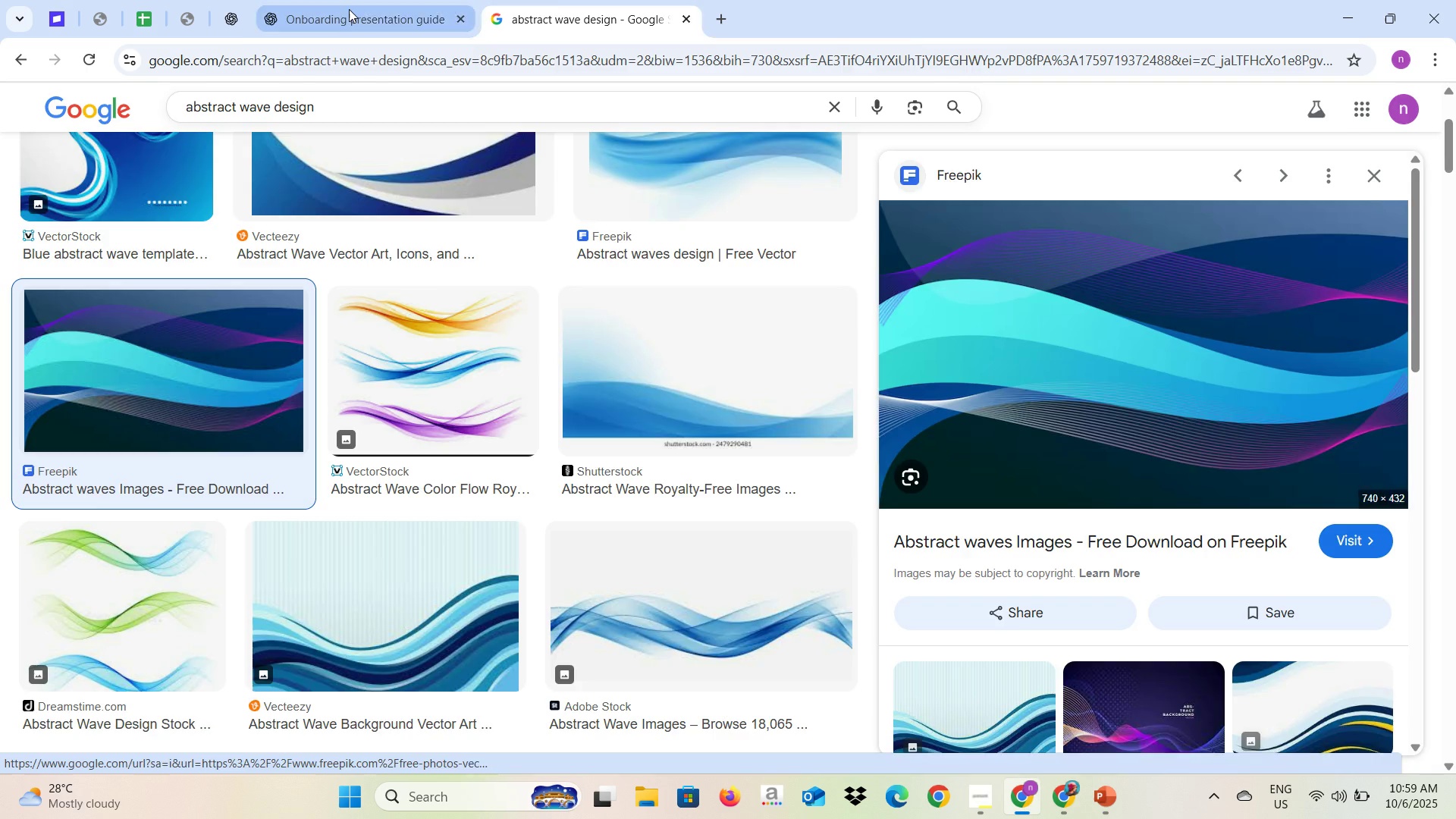 
left_click([349, 9])